 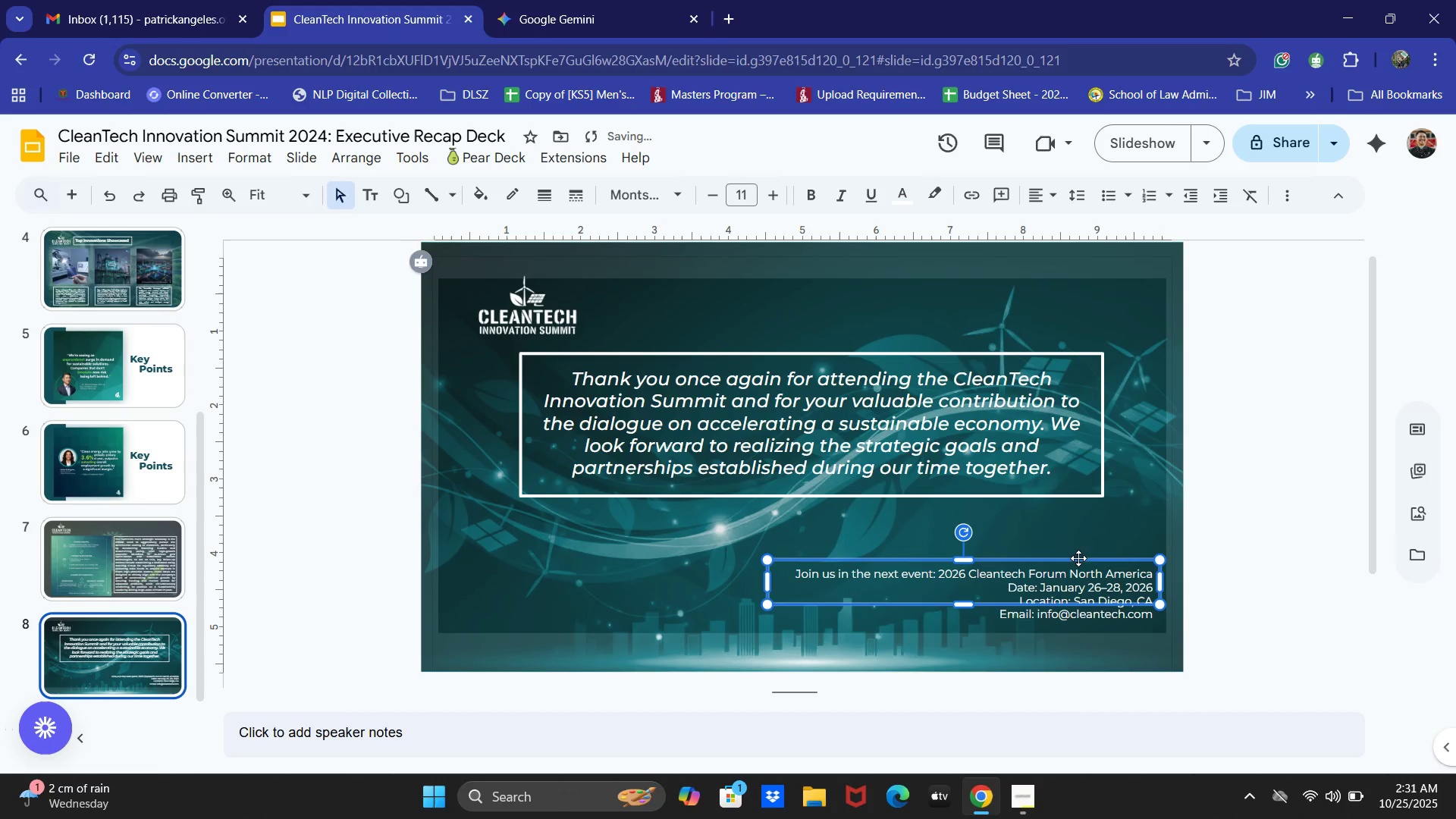 
left_click_drag(start_coordinate=[1078, 558], to_coordinate=[1085, 570])
 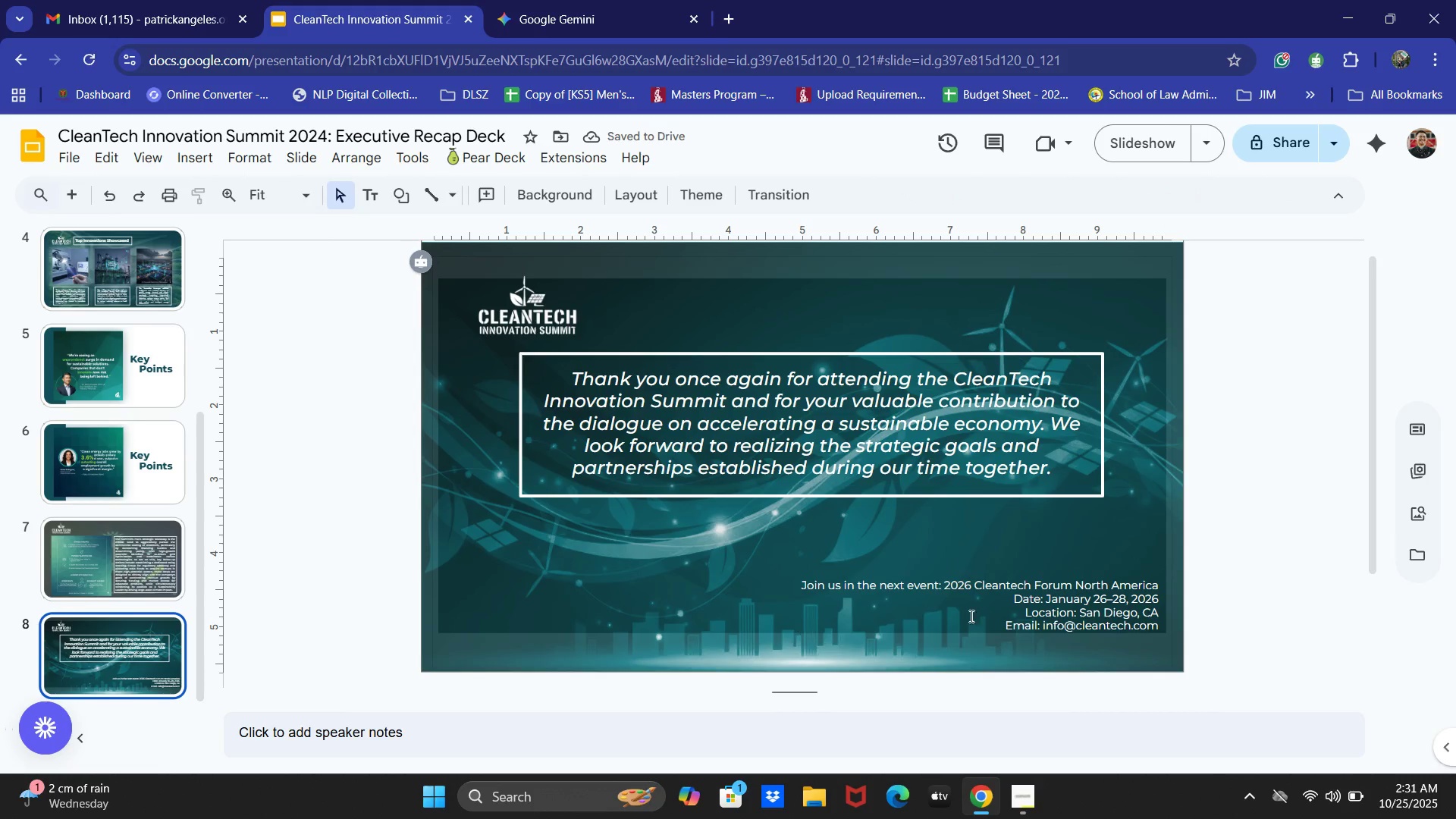 
wait(5.44)
 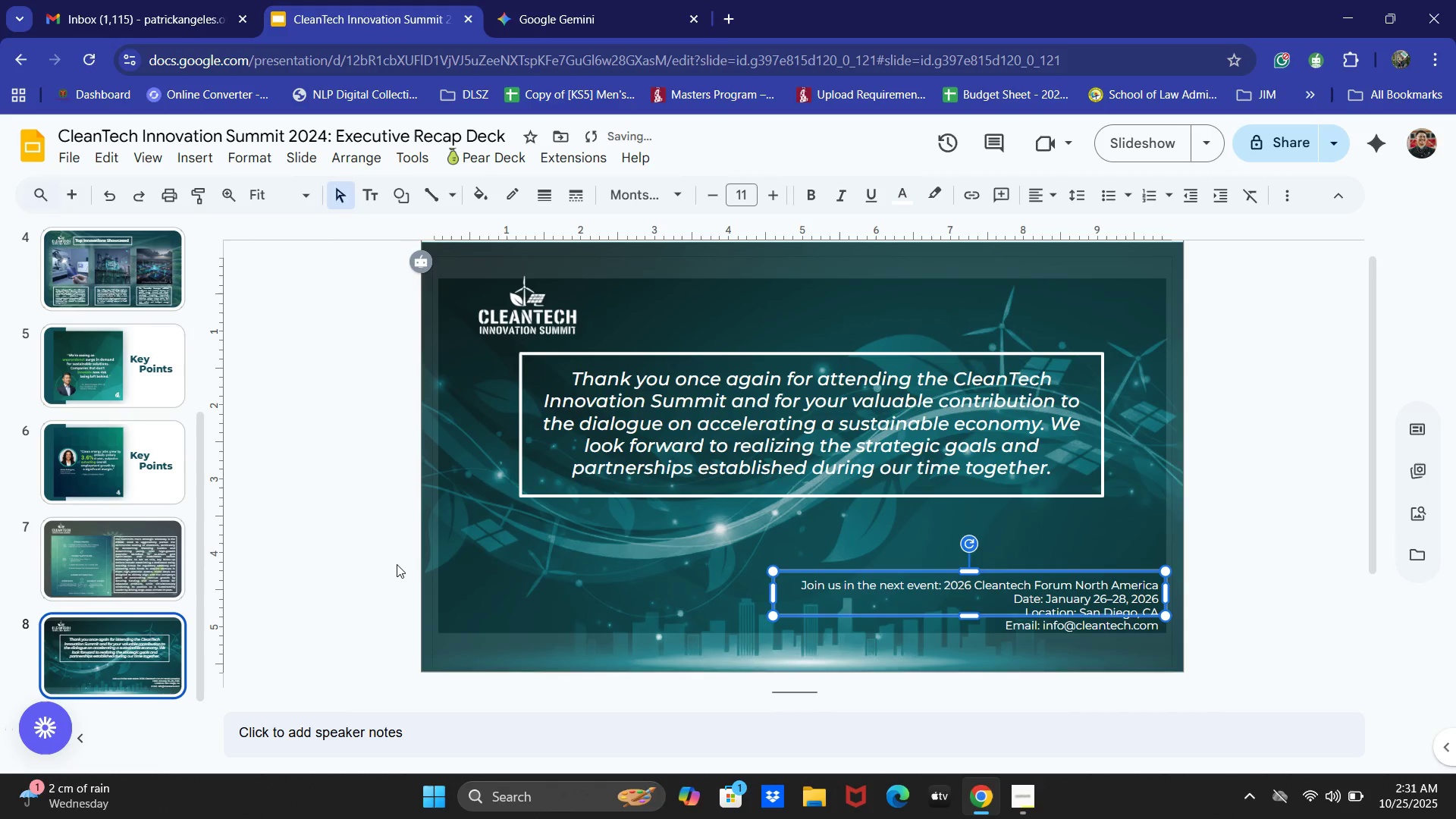 
left_click([866, 358])
 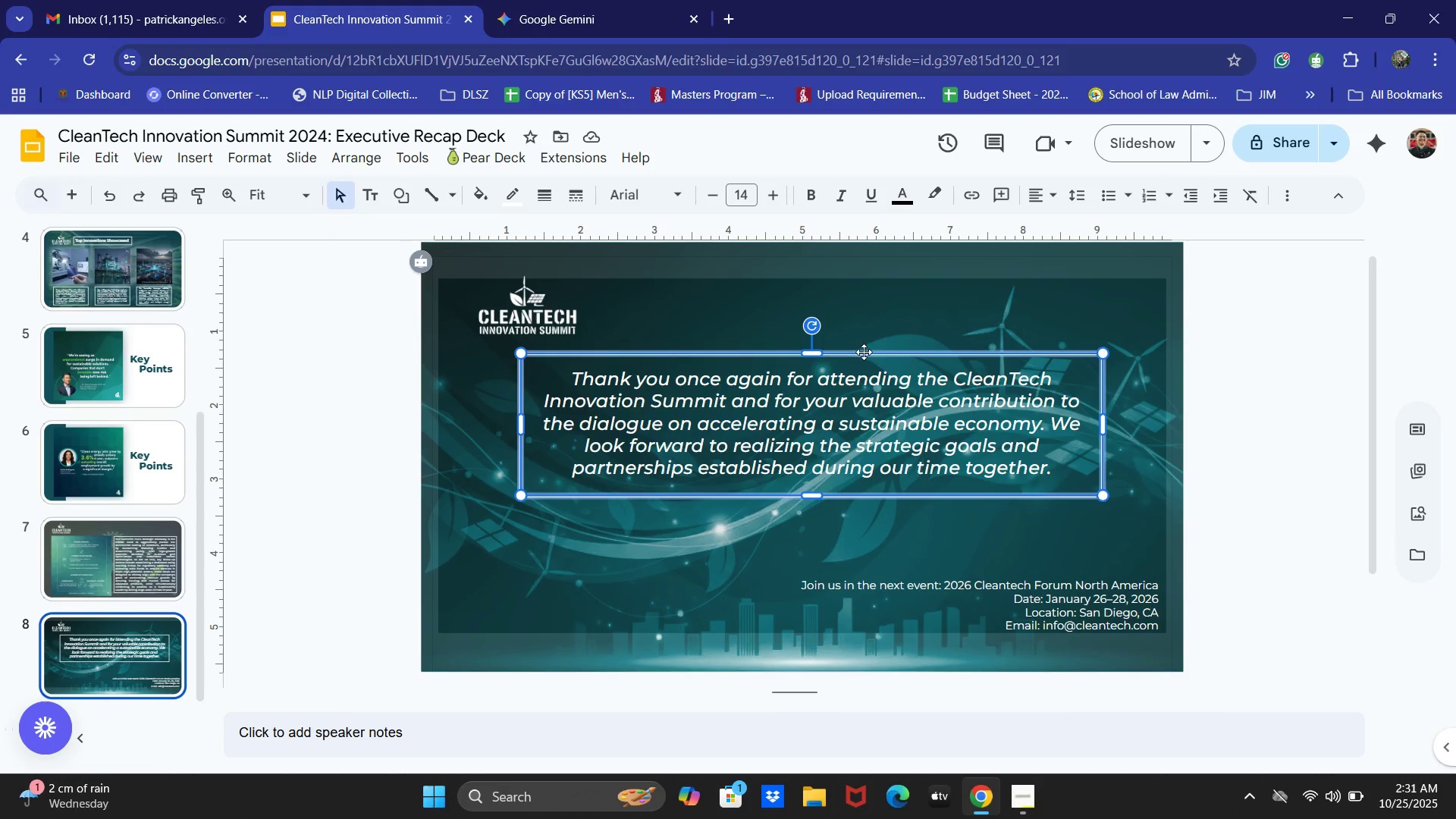 
hold_key(key=ShiftLeft, duration=0.46)
left_click([804, 394])
 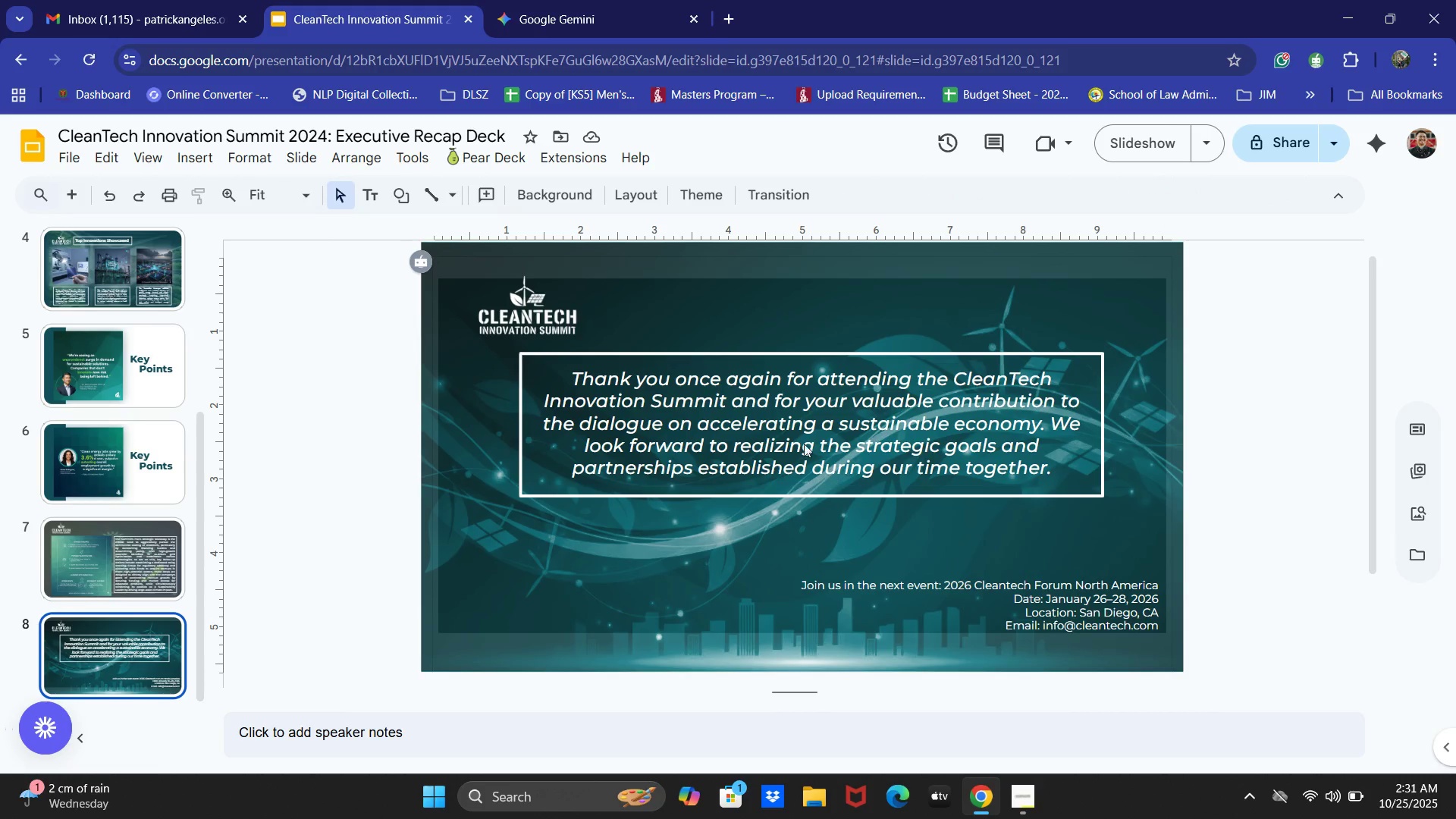 
left_click([778, 427])
 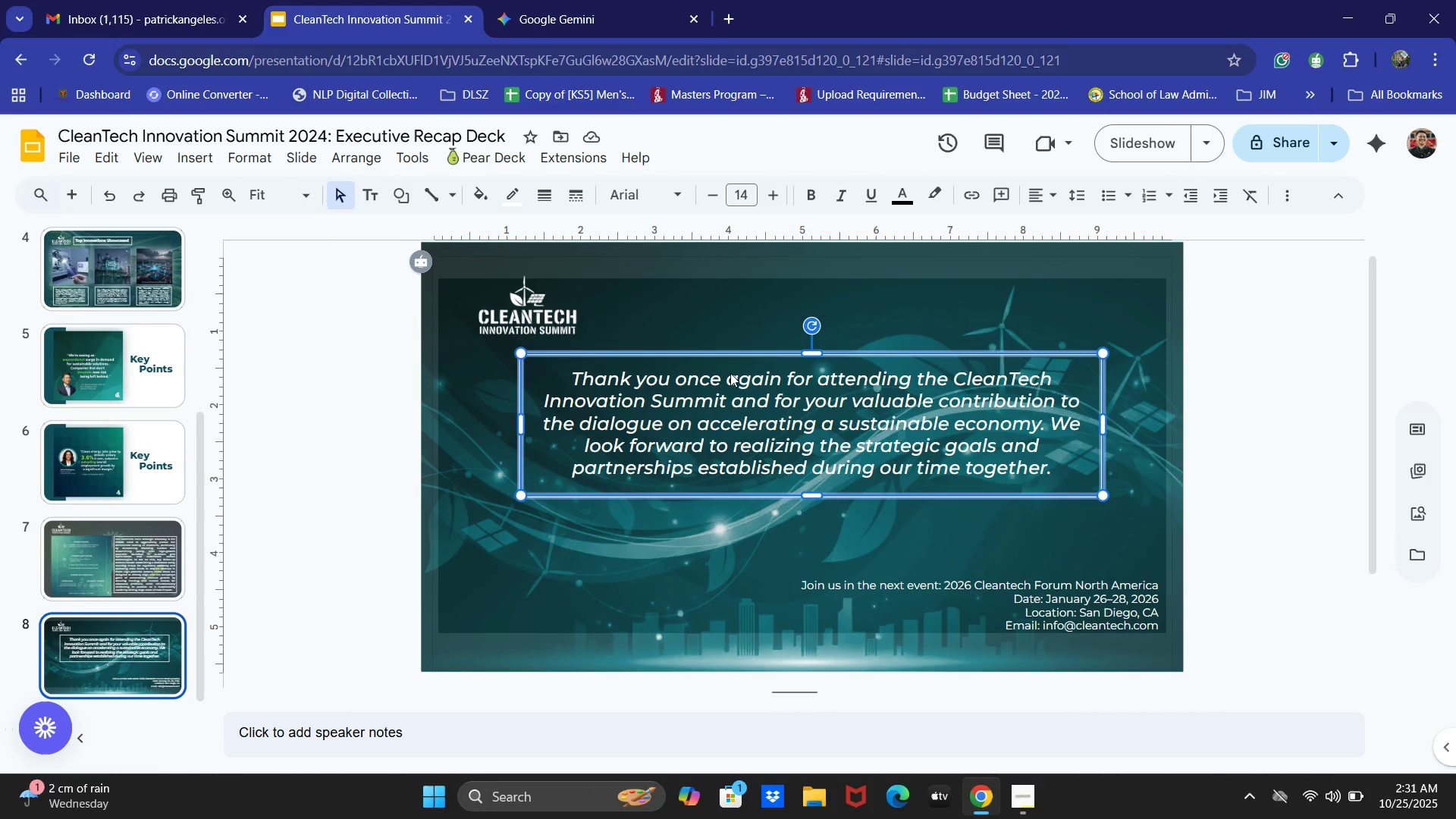 
hold_key(key=ShiftLeft, duration=0.98)
 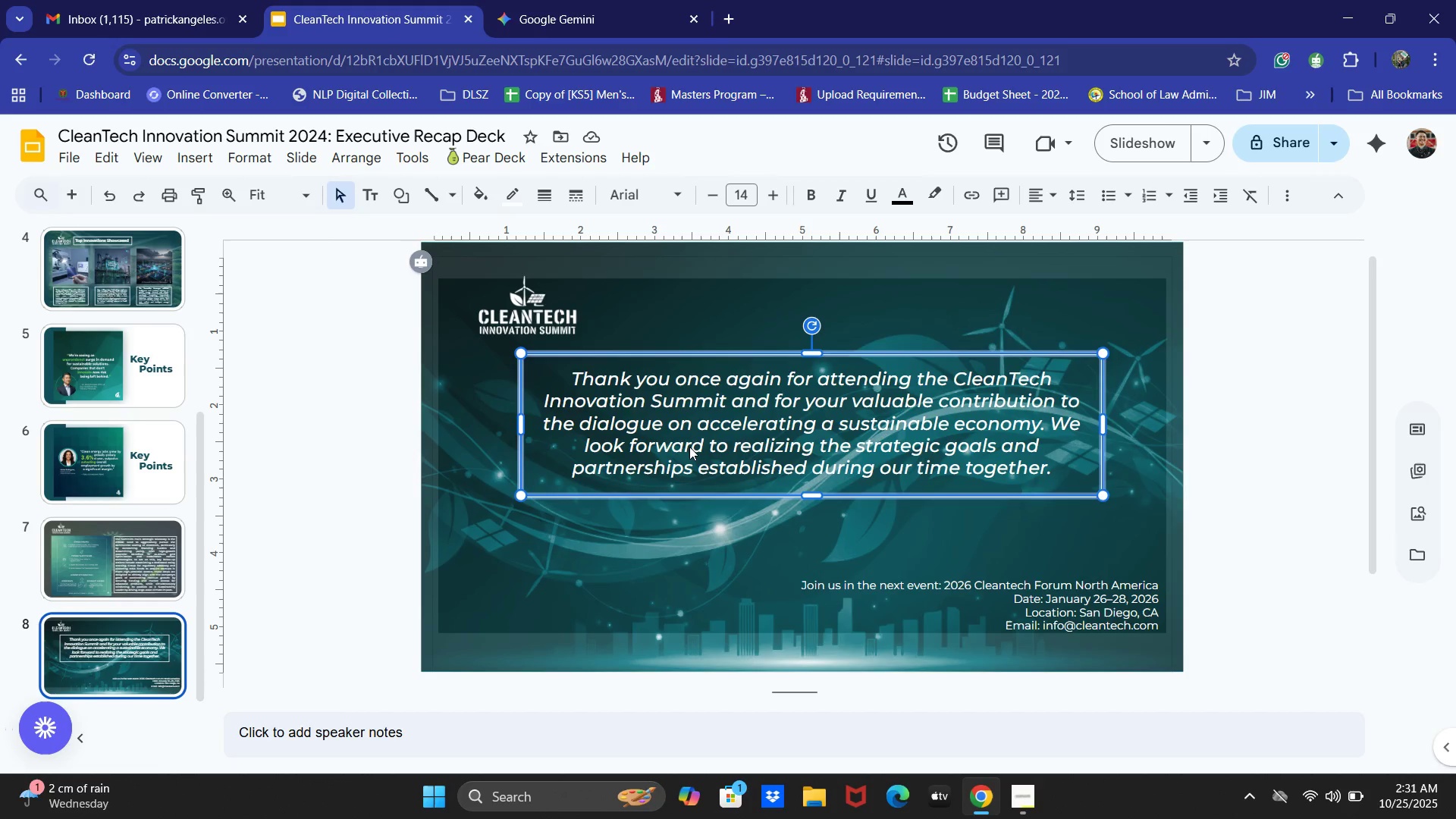 
left_click_drag(start_coordinate=[689, 439], to_coordinate=[689, 454])
 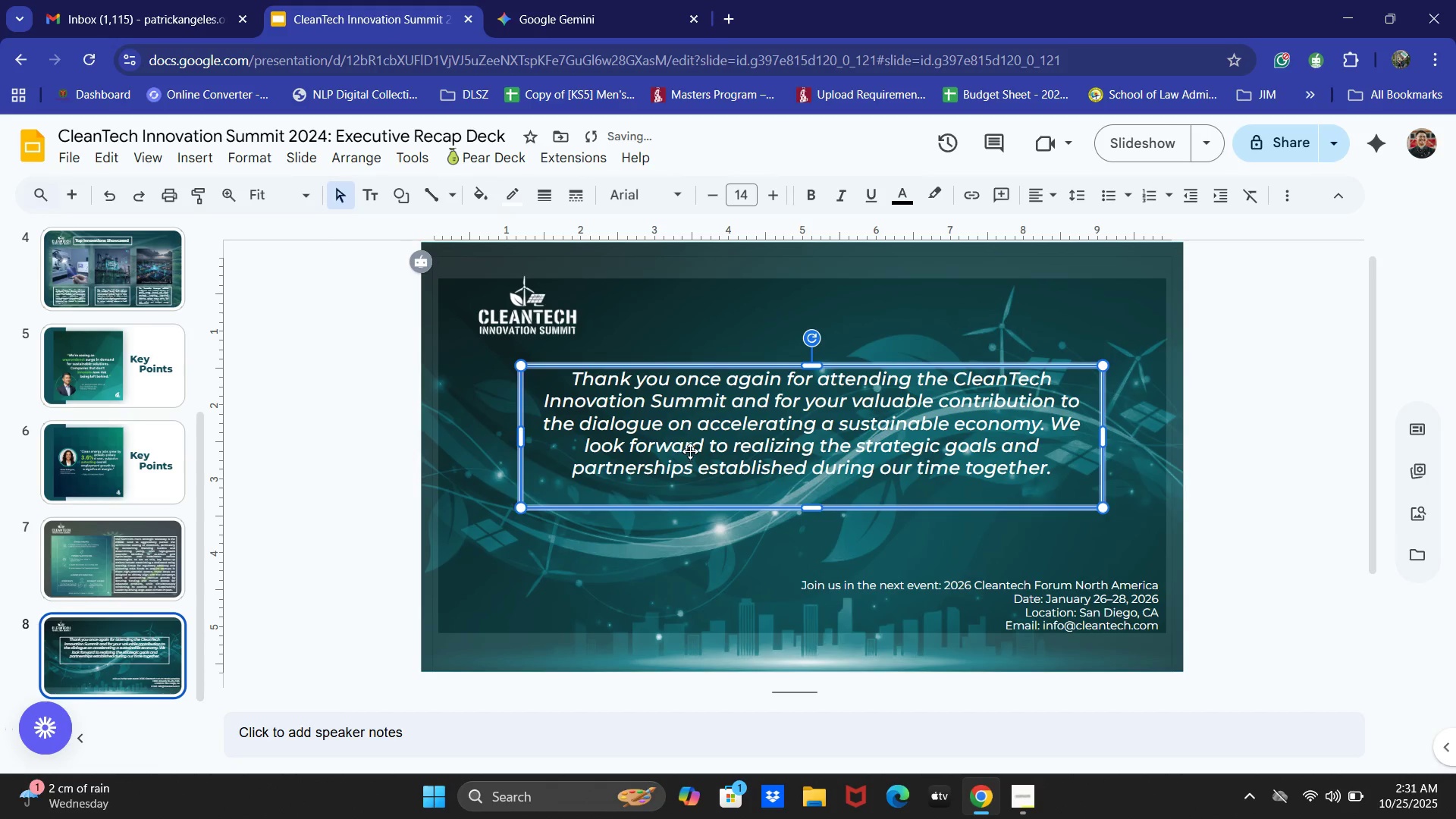 
key(Control+Z)
 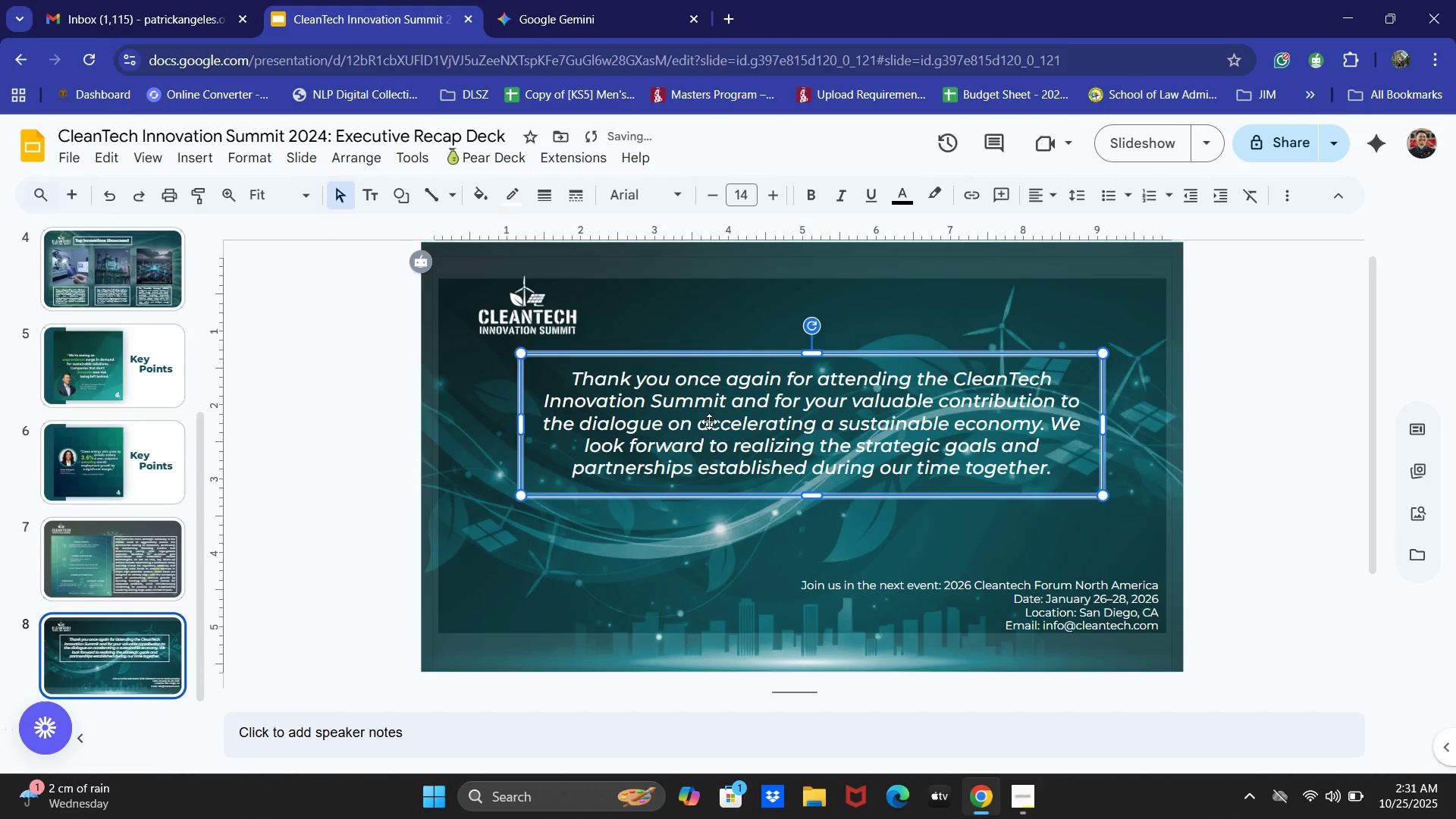 
hold_key(key=ShiftLeft, duration=0.73)
left_click([709, 422])
 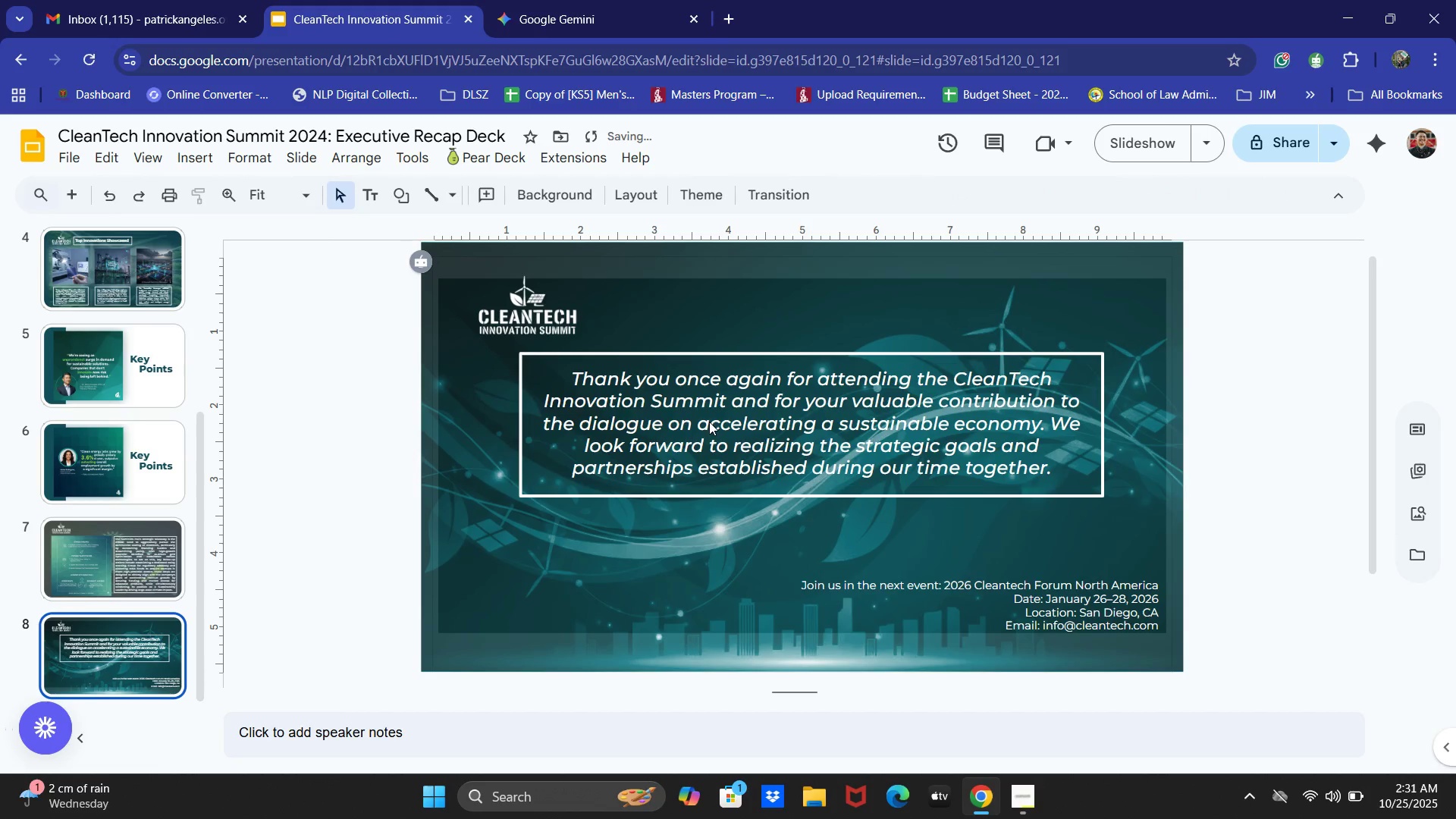 
hold_key(key=ShiftLeft, duration=0.67)
 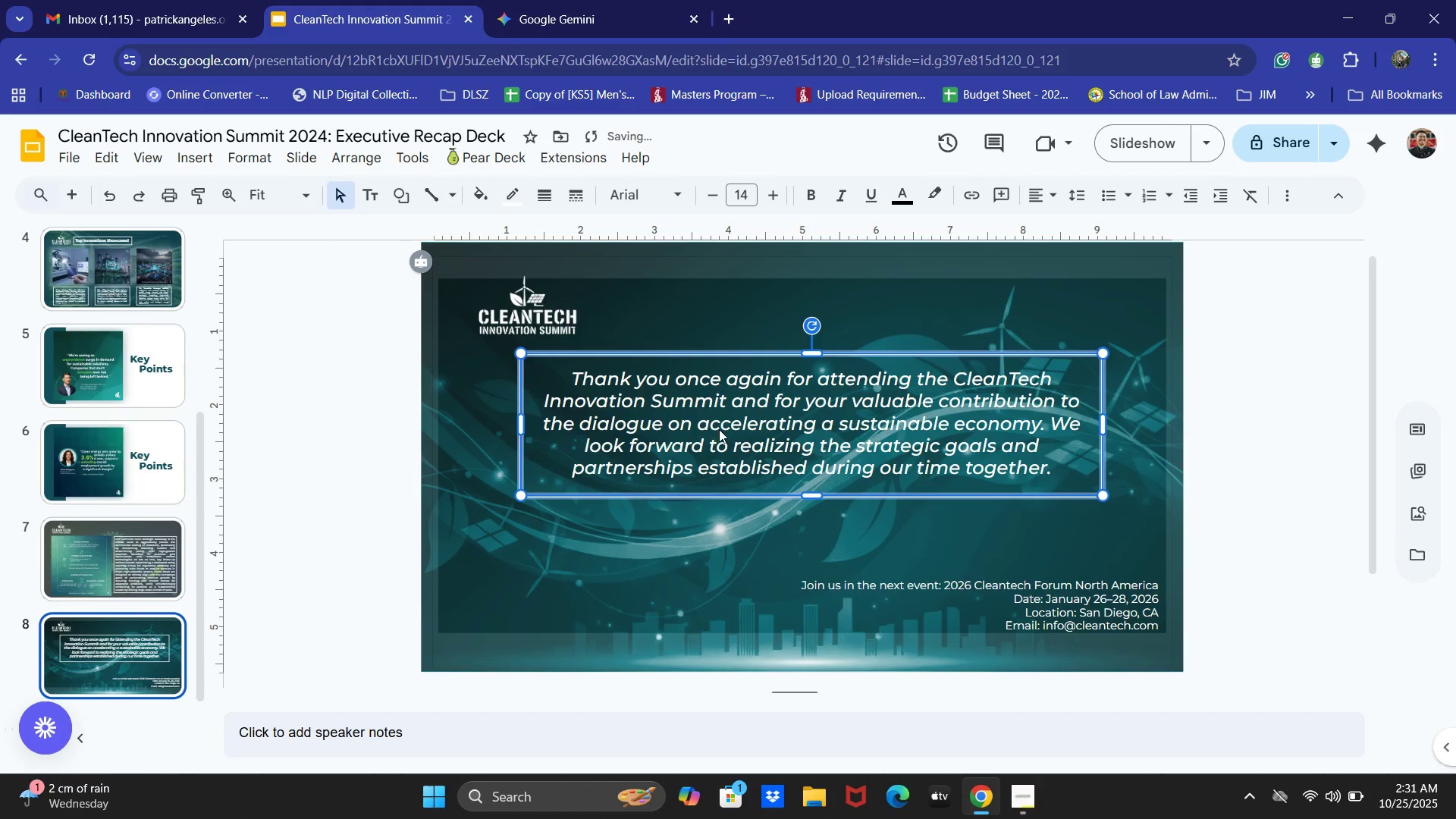 
hold_key(key=ControlLeft, duration=0.9)
left_click([720, 429])
 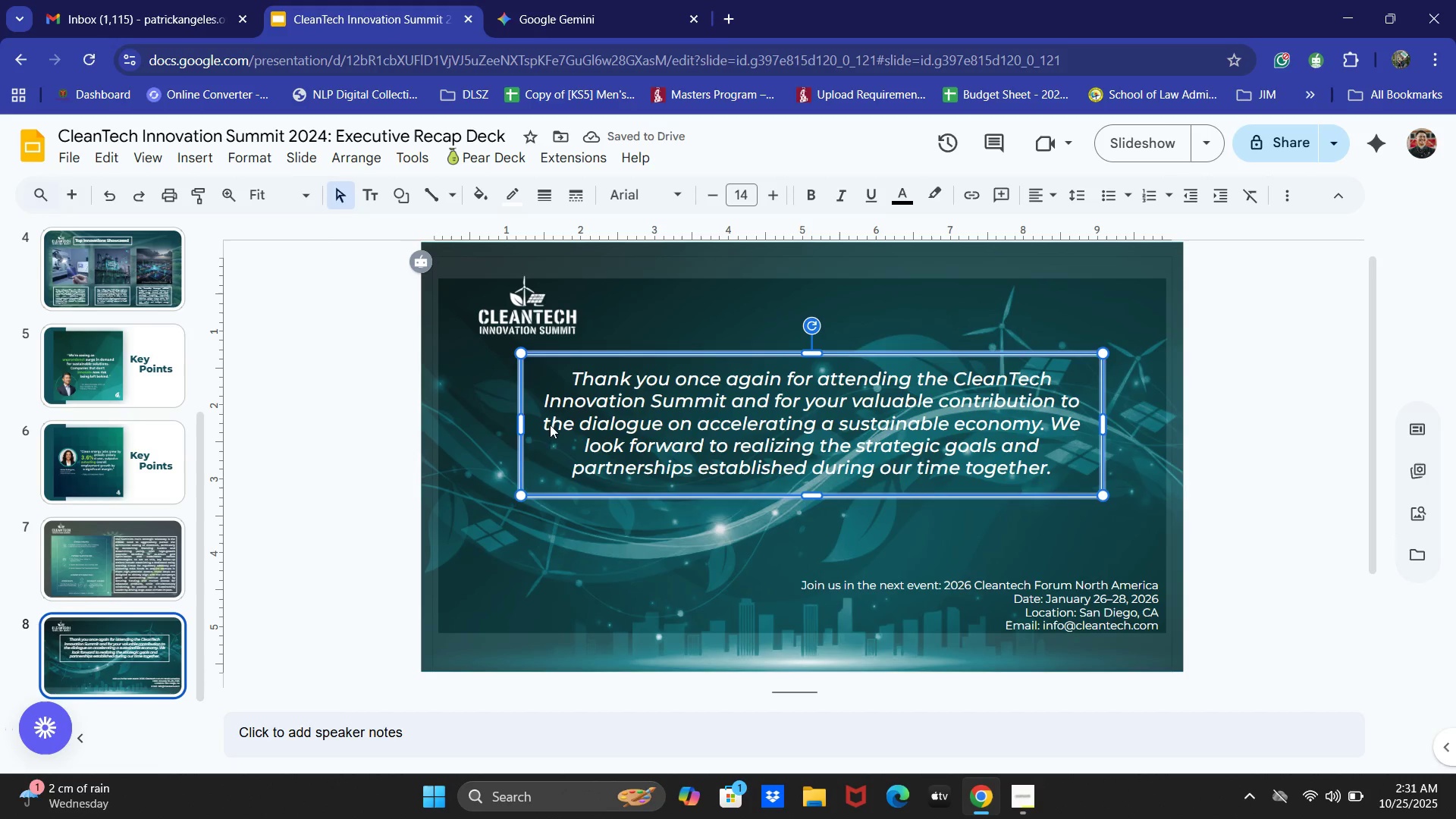 
left_click([283, 519])
 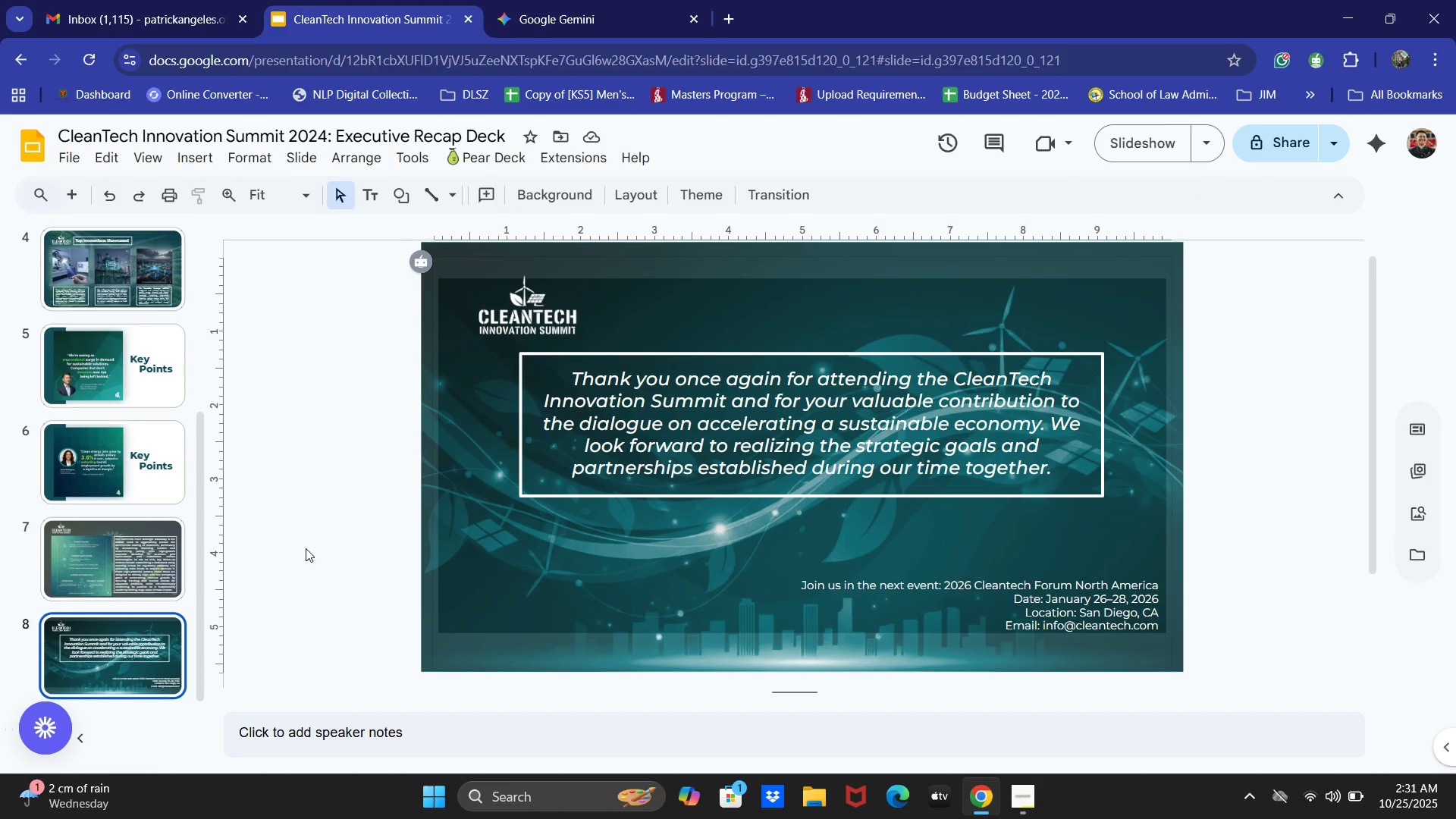 
wait(5.29)
 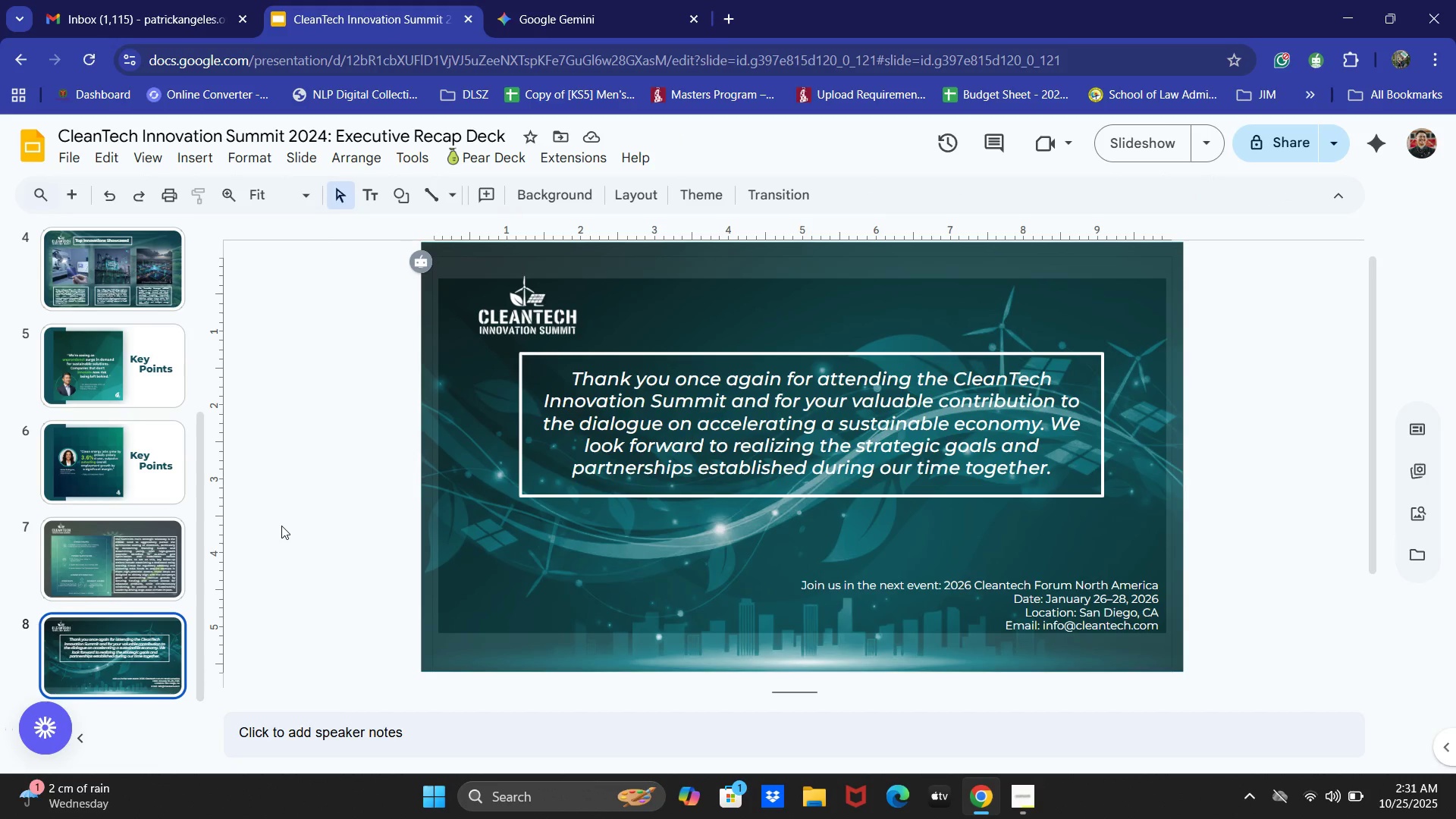 
scroll: coordinate [109, 423], scroll_direction: up, amount: 9.0
 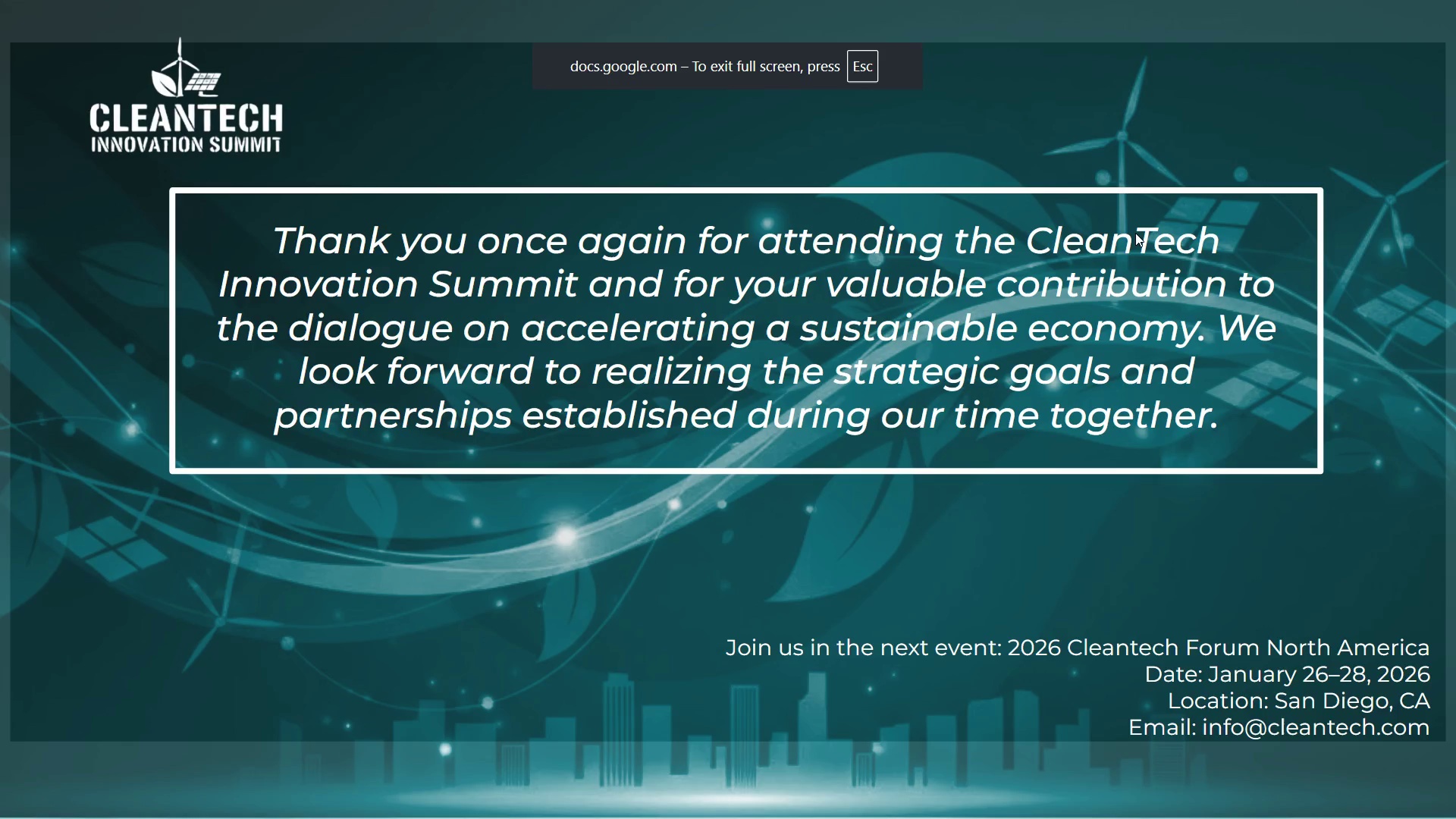 
key(Escape)
 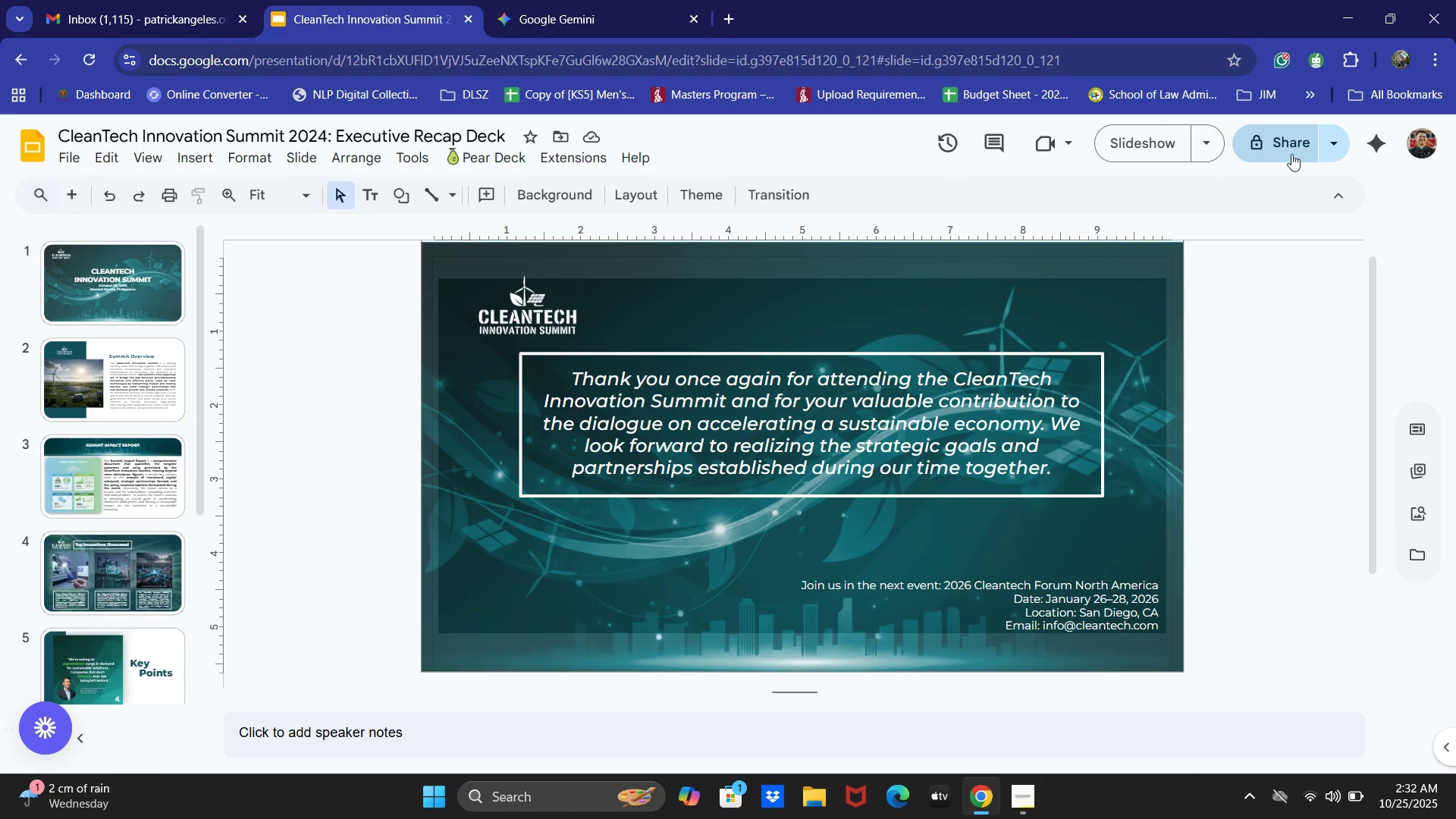 
left_click([1291, 155])
 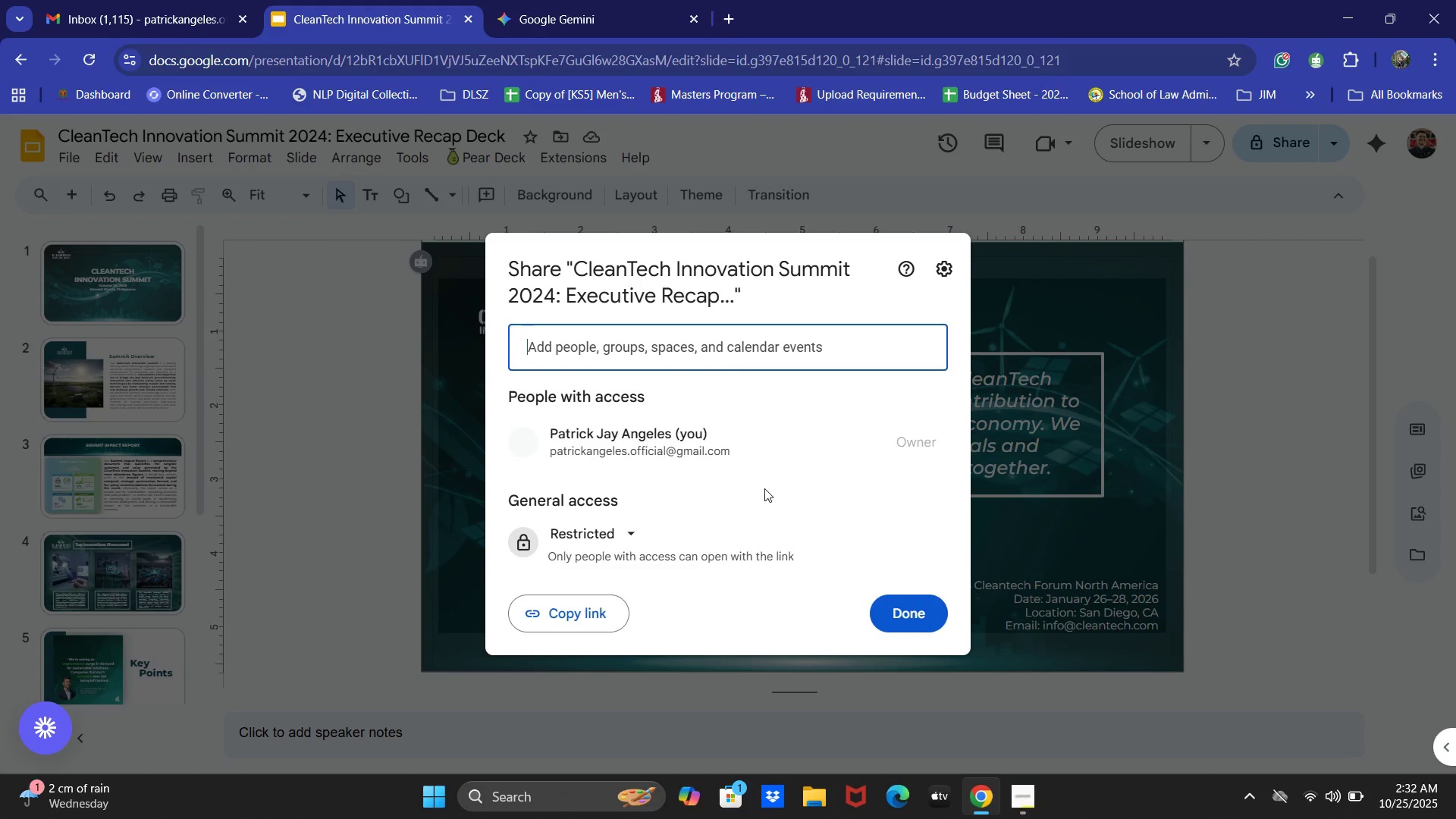 
left_click([595, 530])
 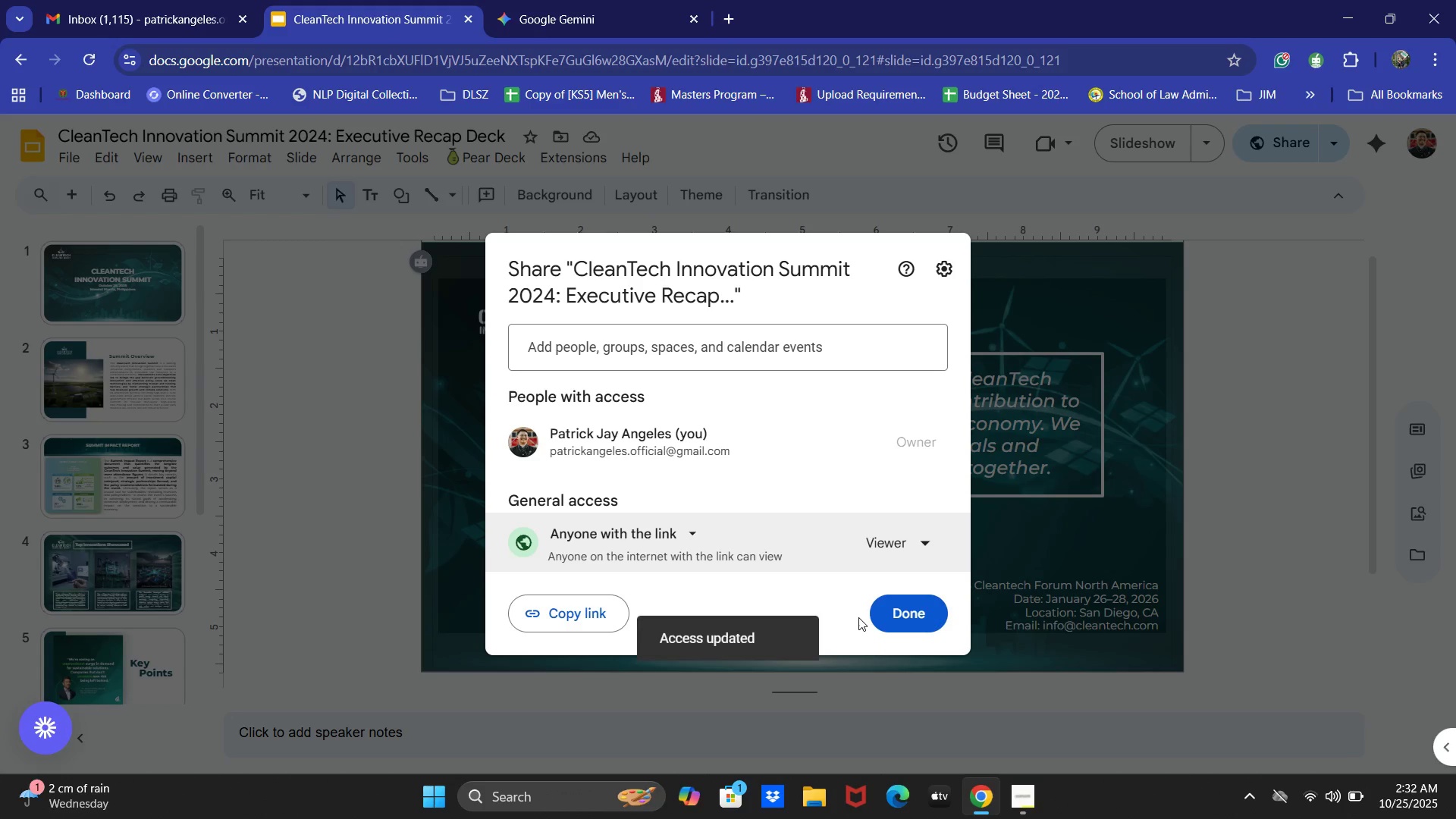 
left_click([905, 538])
 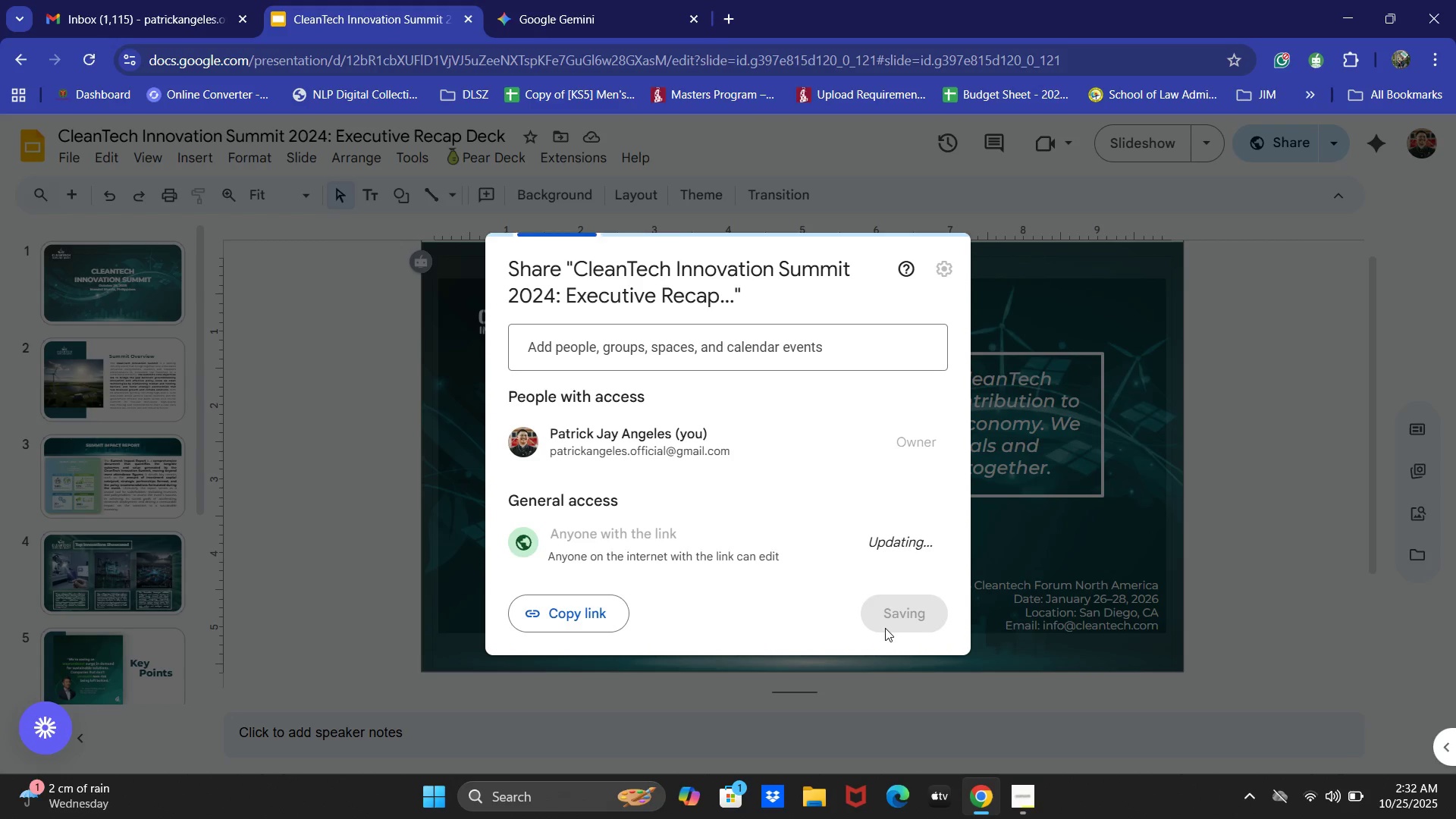 
left_click([922, 614])
 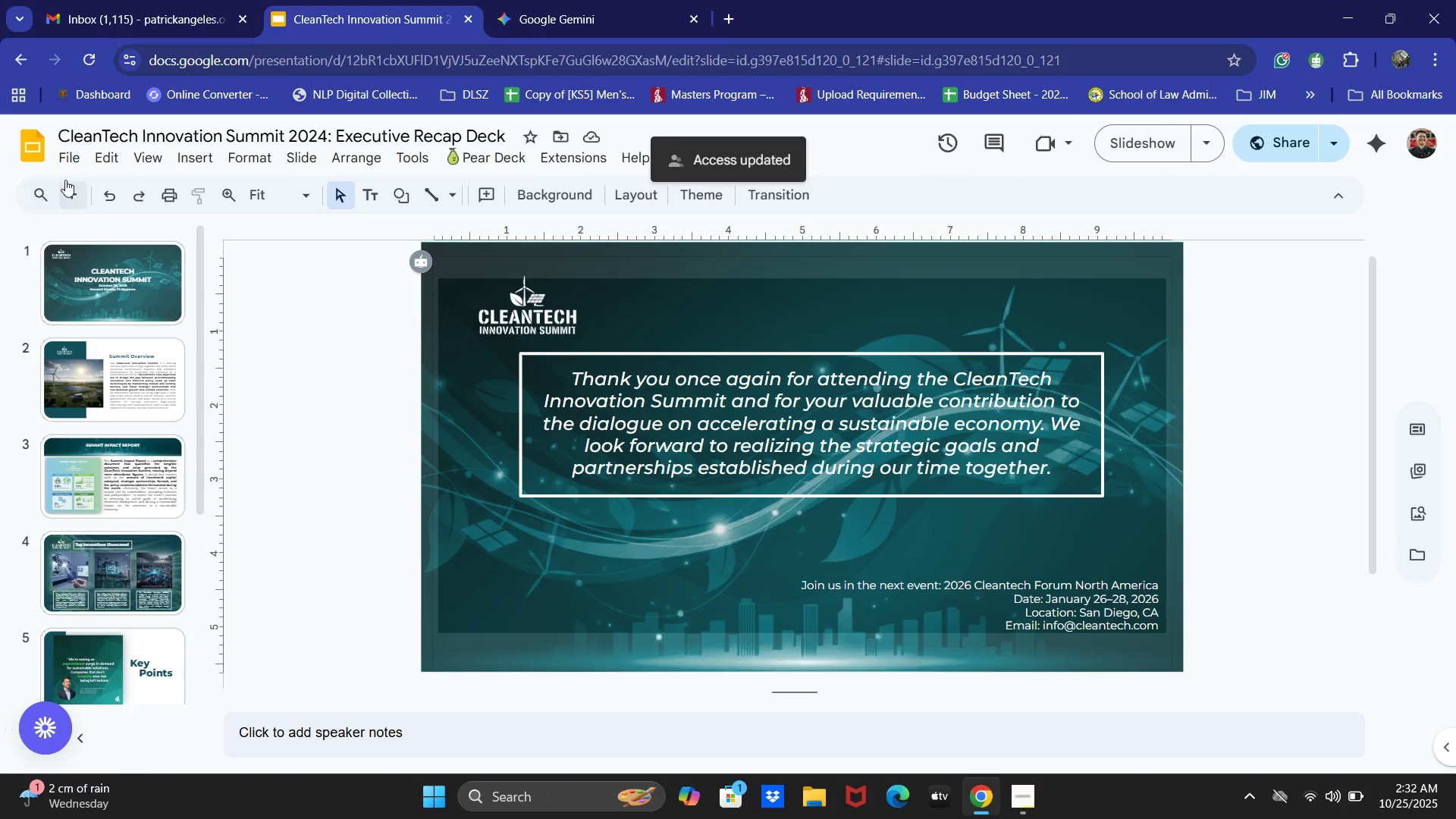 
left_click([66, 155])
 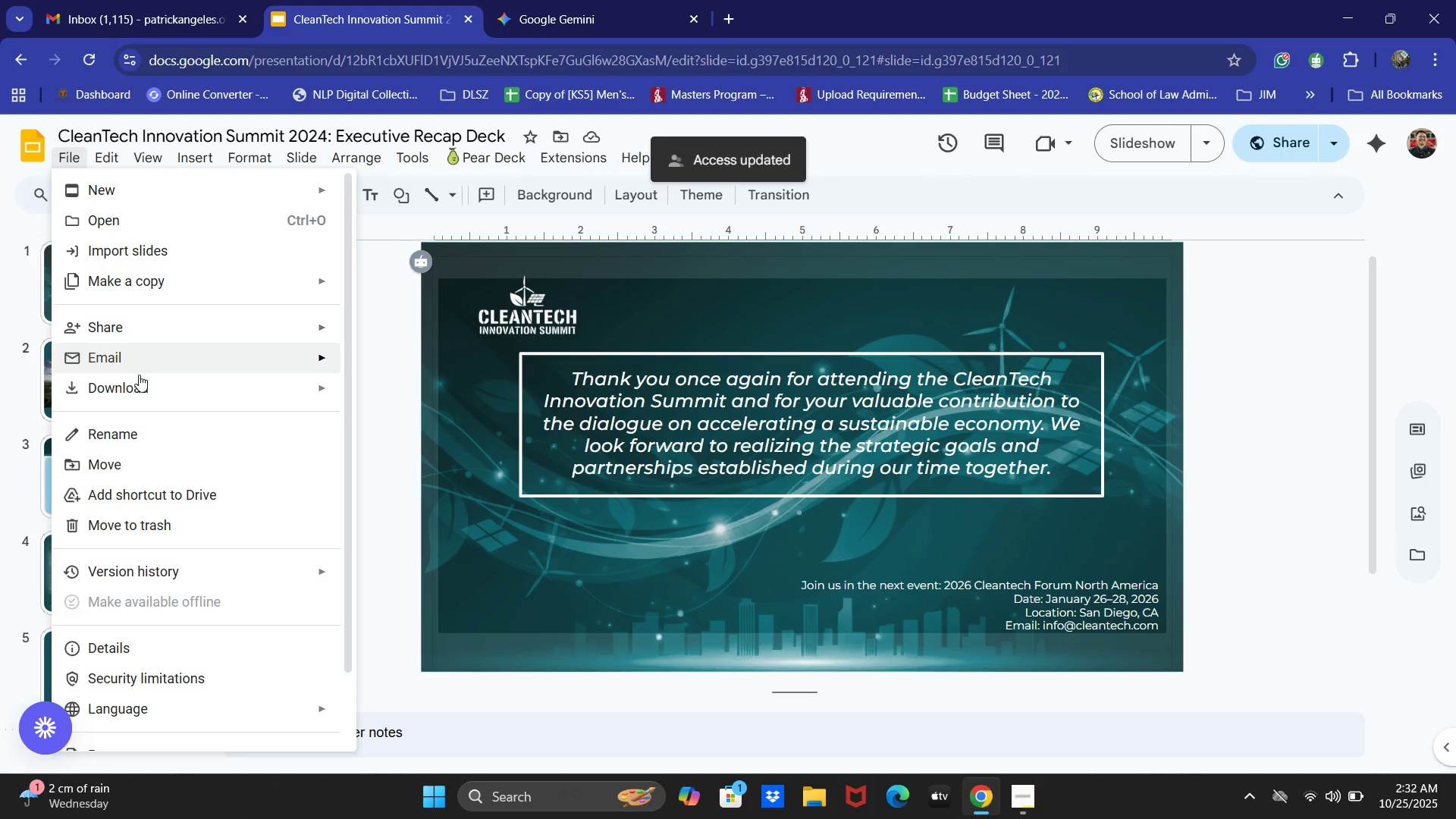 
left_click([139, 379])
 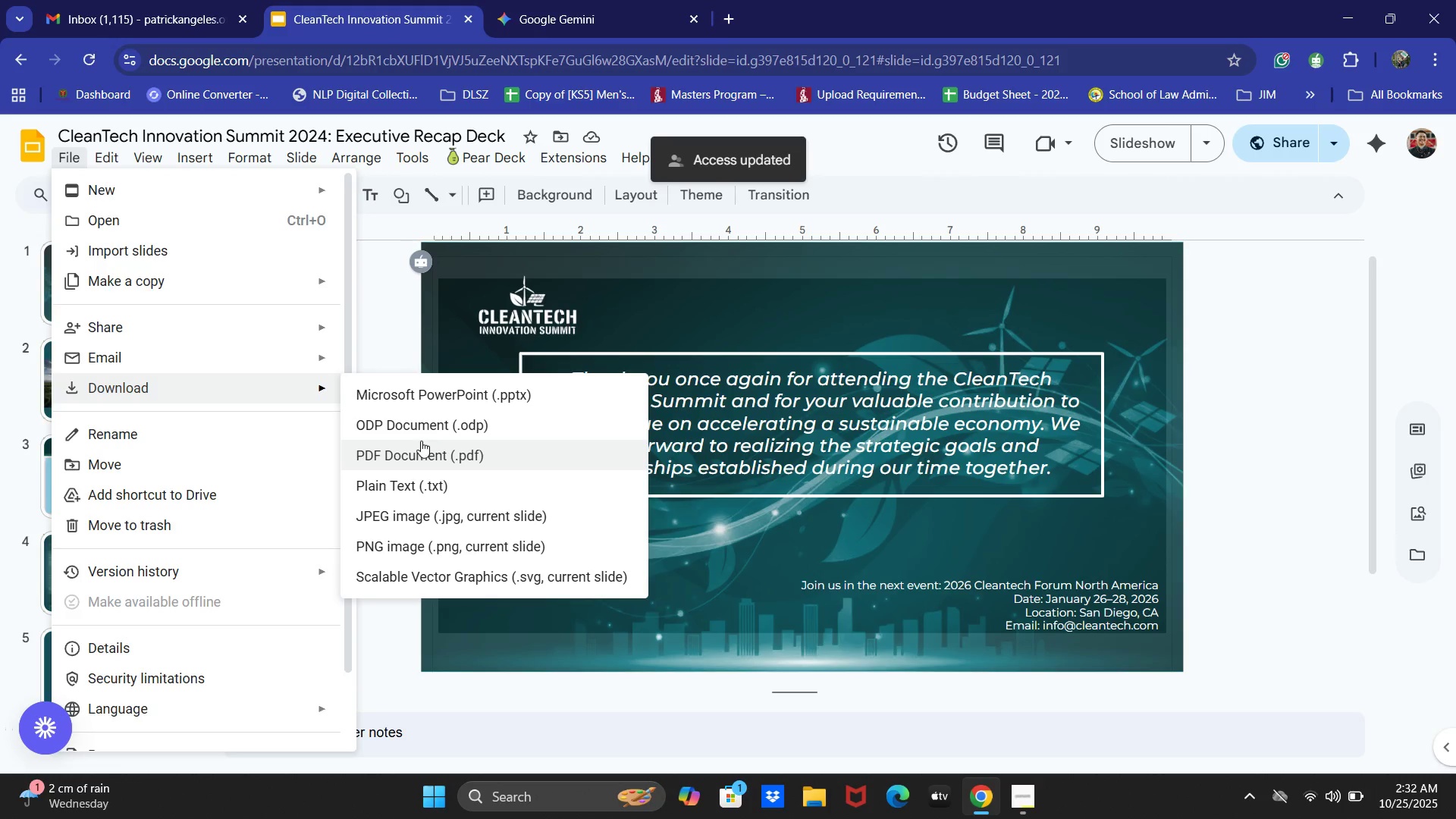 
left_click([417, 444])
 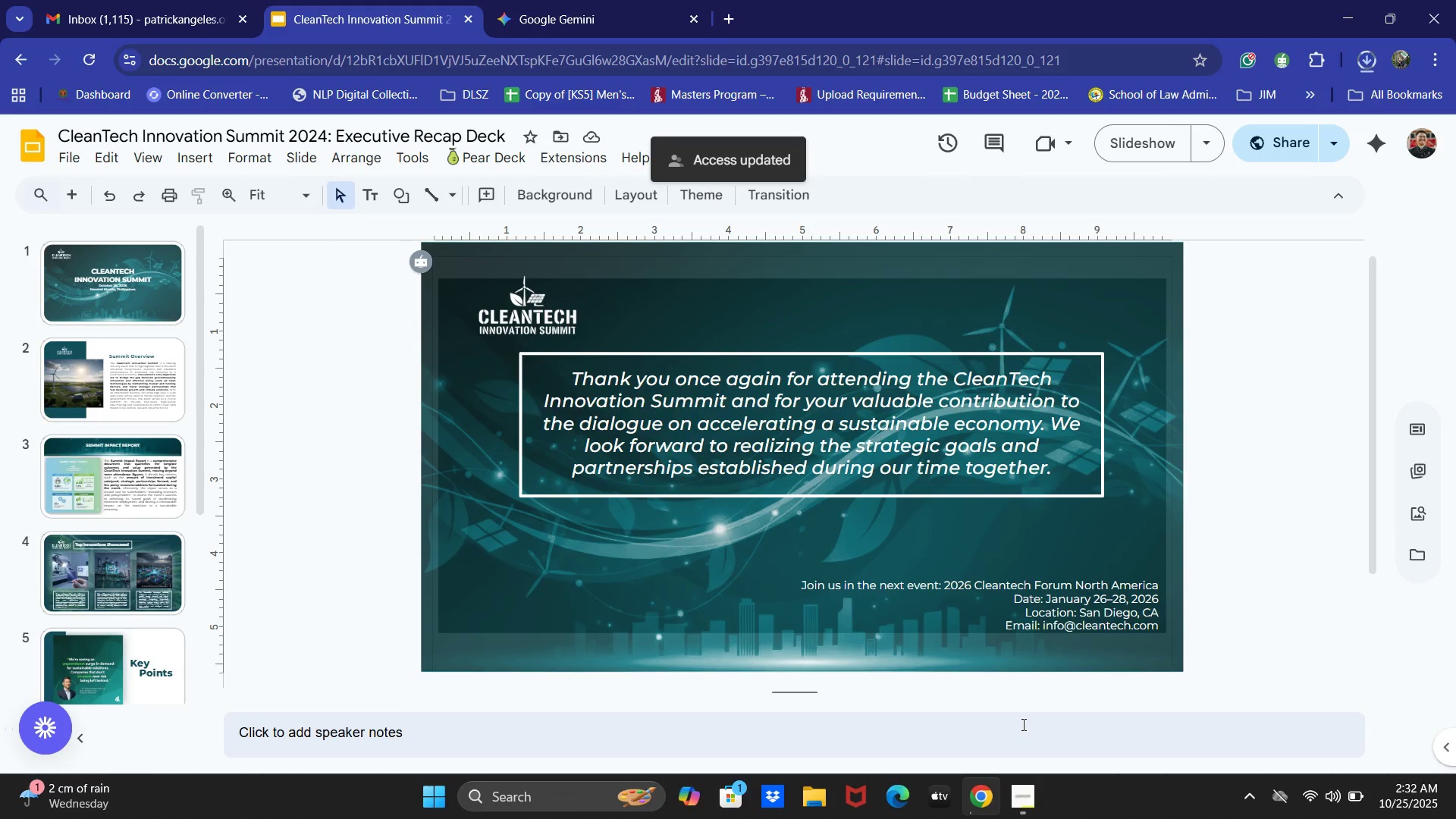 